 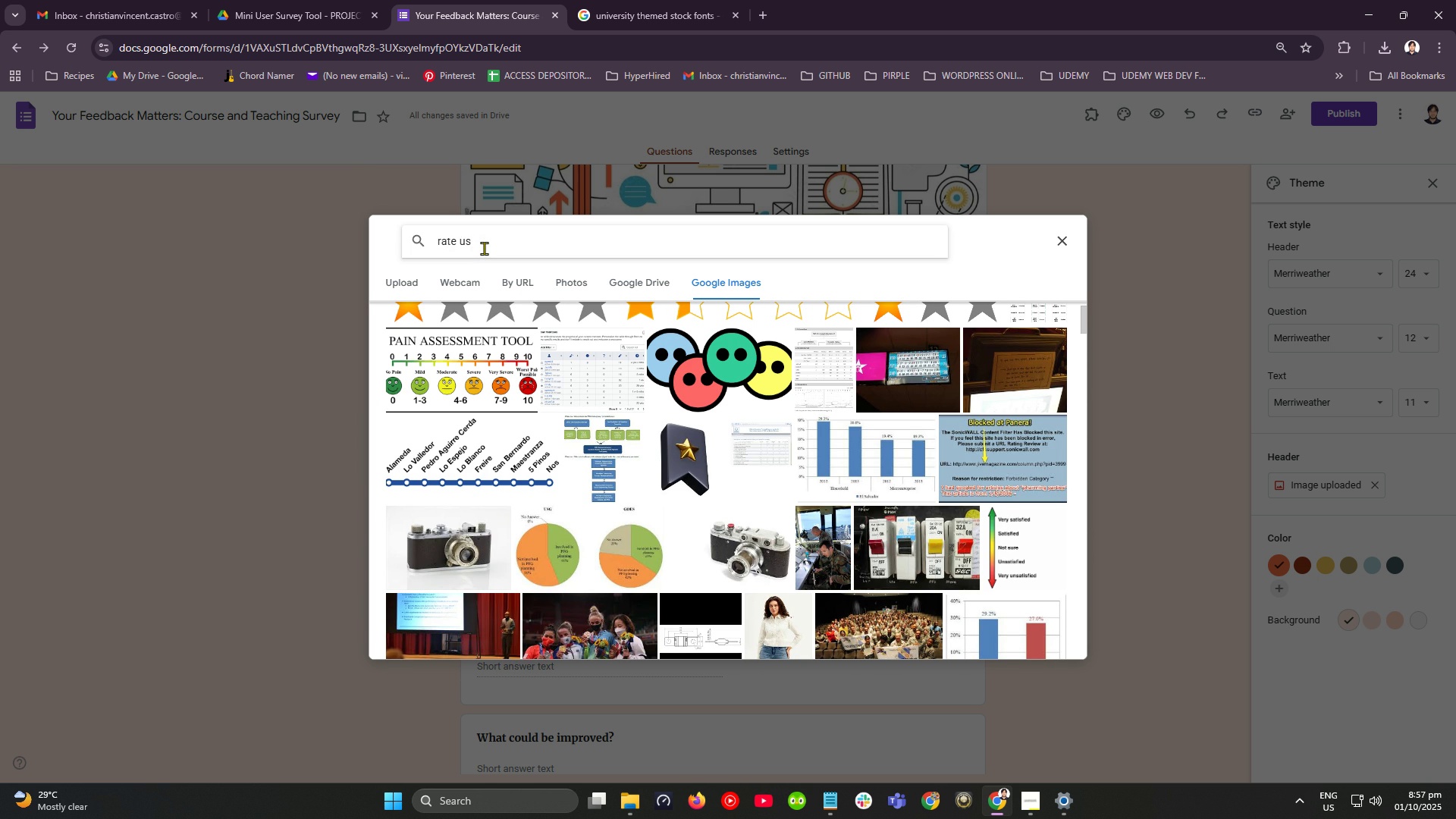 
key(Enter)
 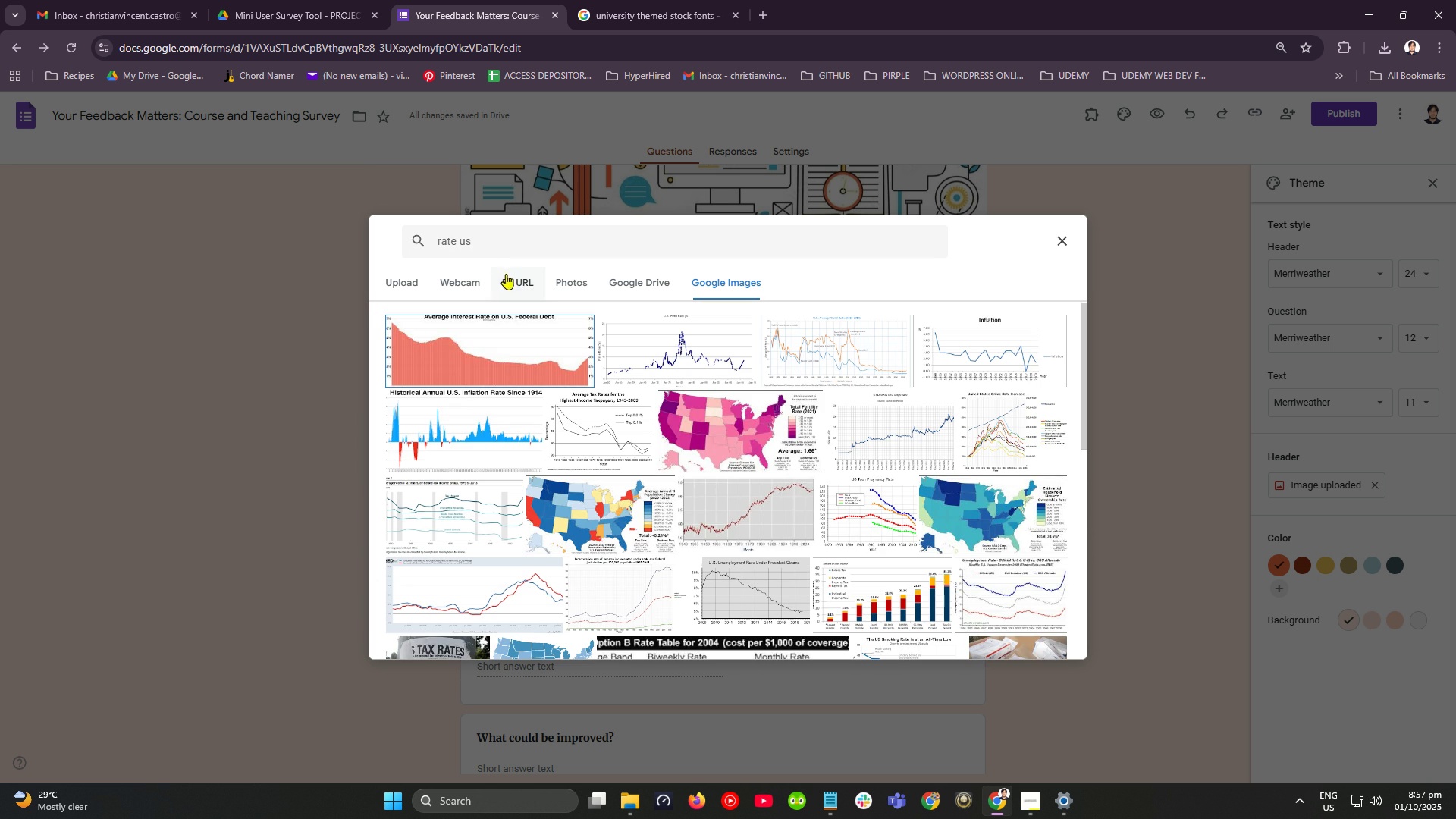 
scroll: coordinate [616, 467], scroll_direction: down, amount: 11.0
 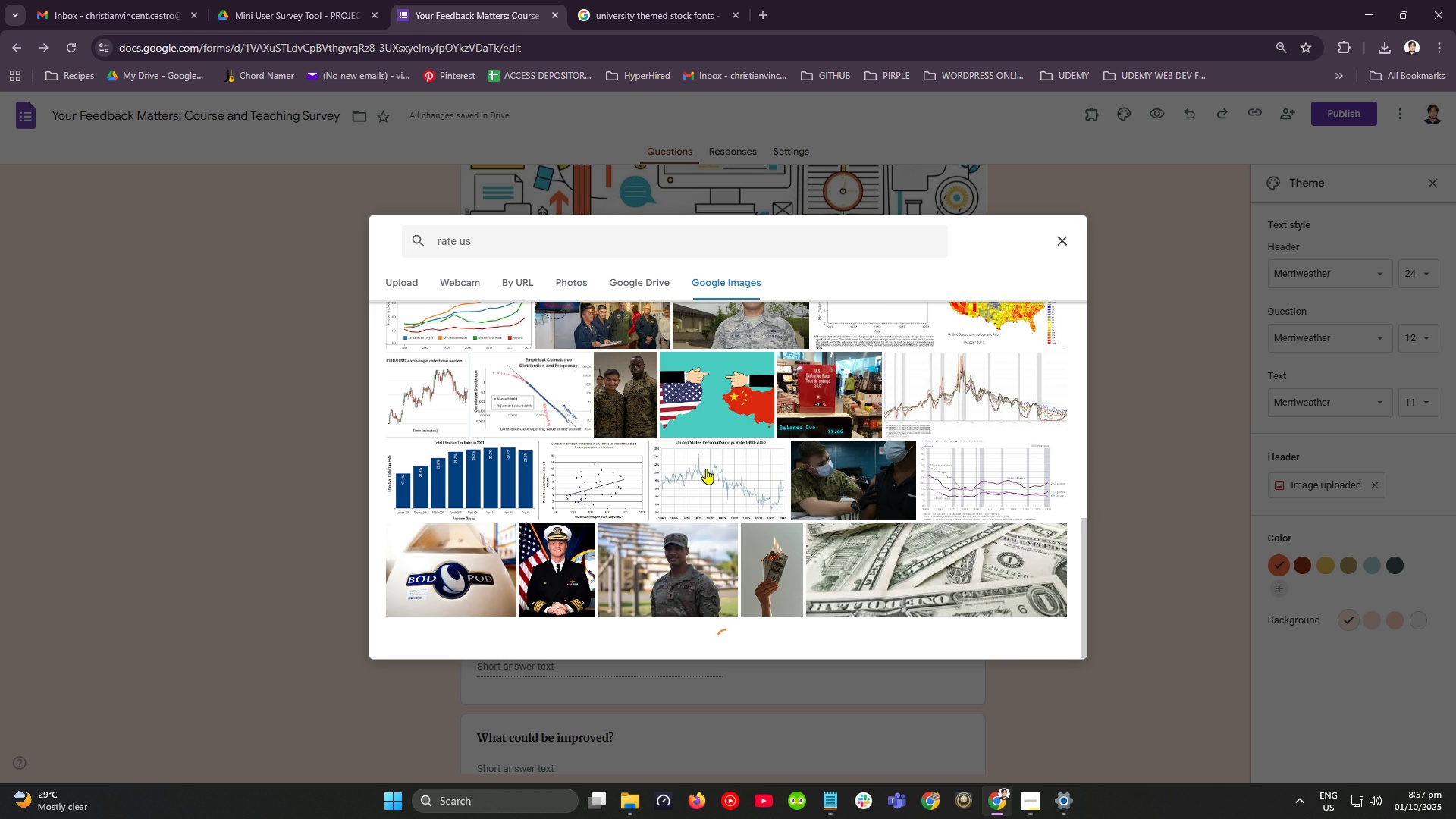 
scroll: coordinate [714, 464], scroll_direction: up, amount: 14.0
 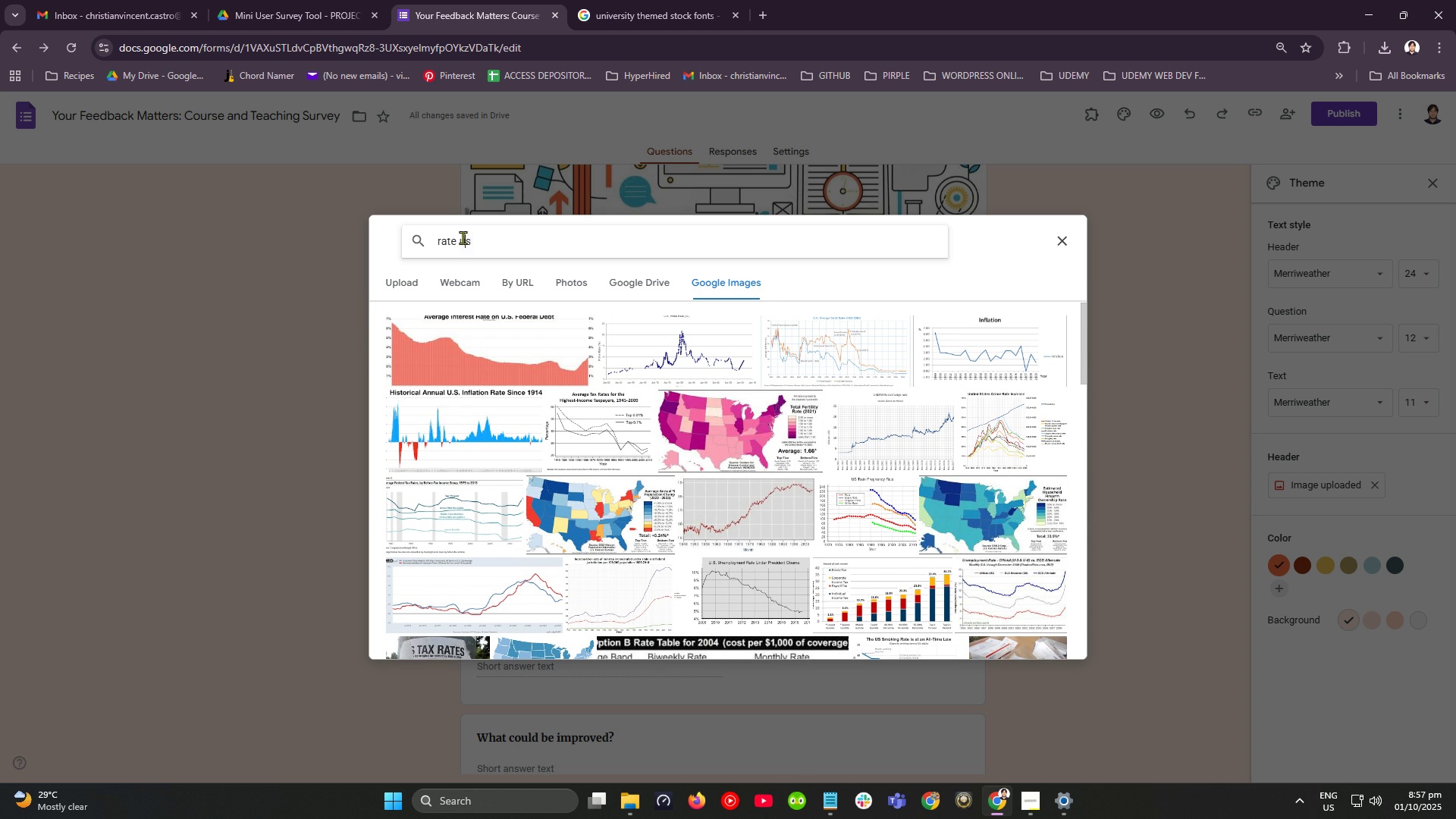 
double_click([463, 237])
 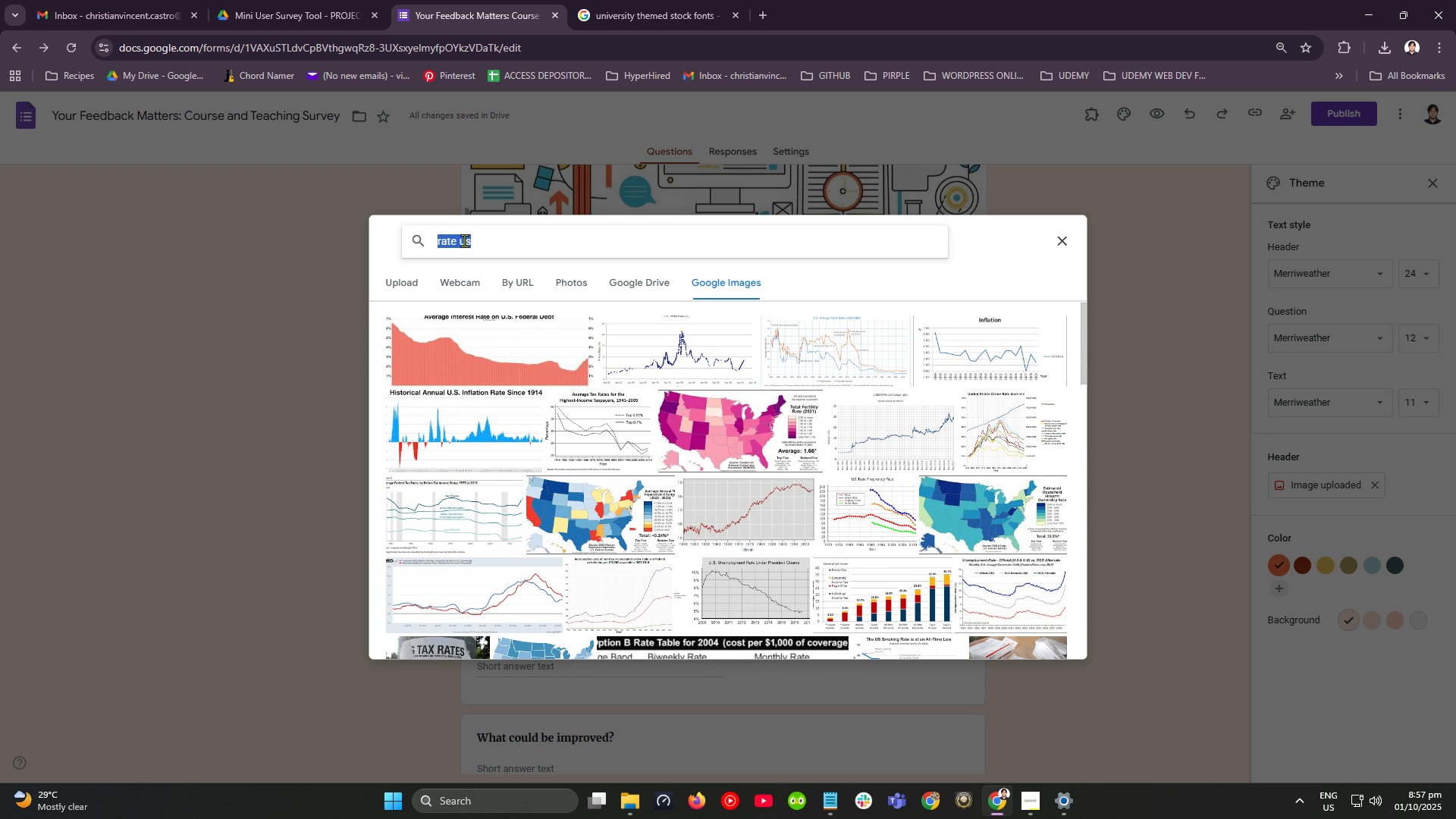 
triple_click([463, 237])
 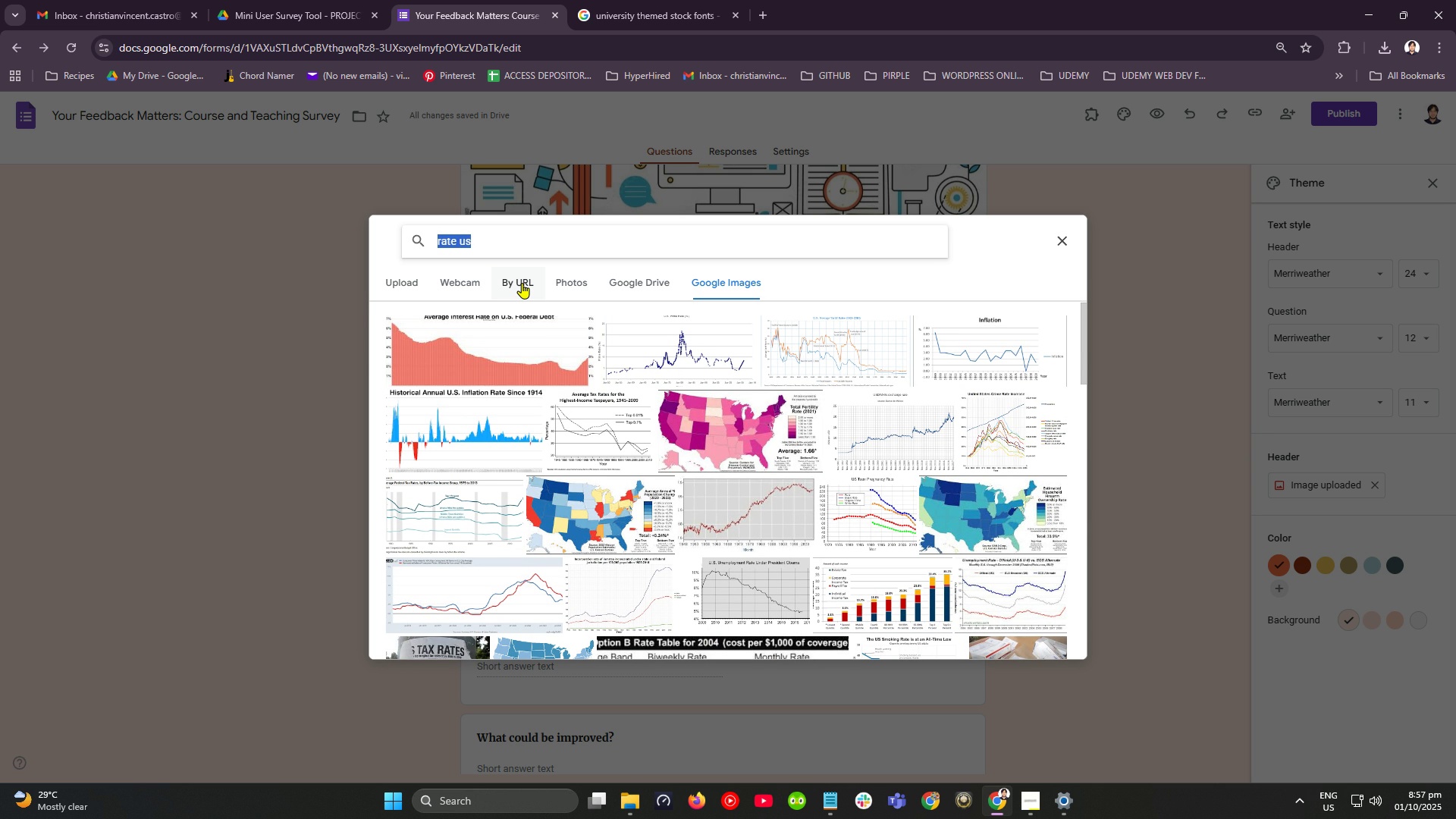 
wait(6.66)
 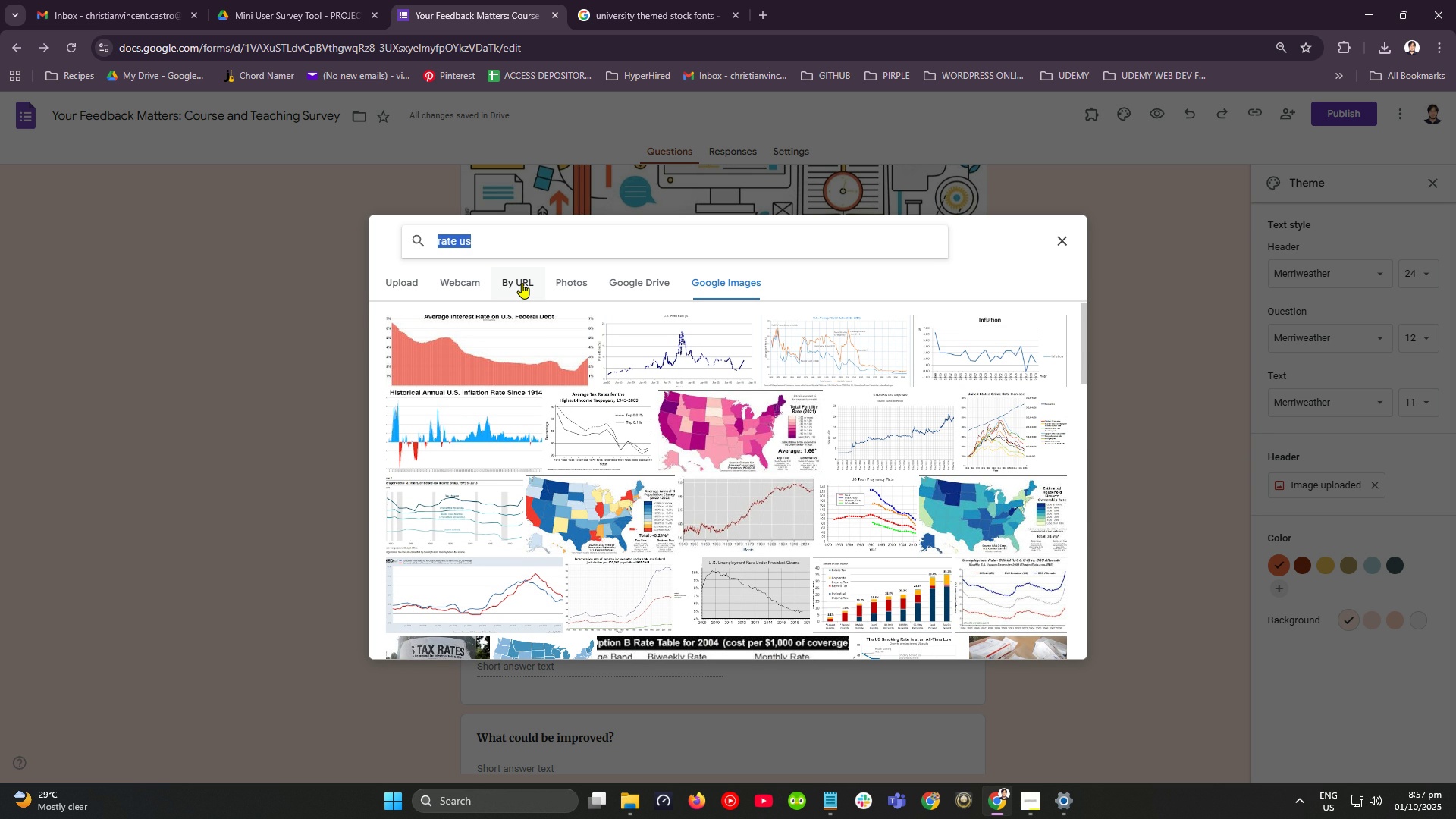 
type(1 - 5 start )
key(Backspace)
key(Backspace)
type( rating)
 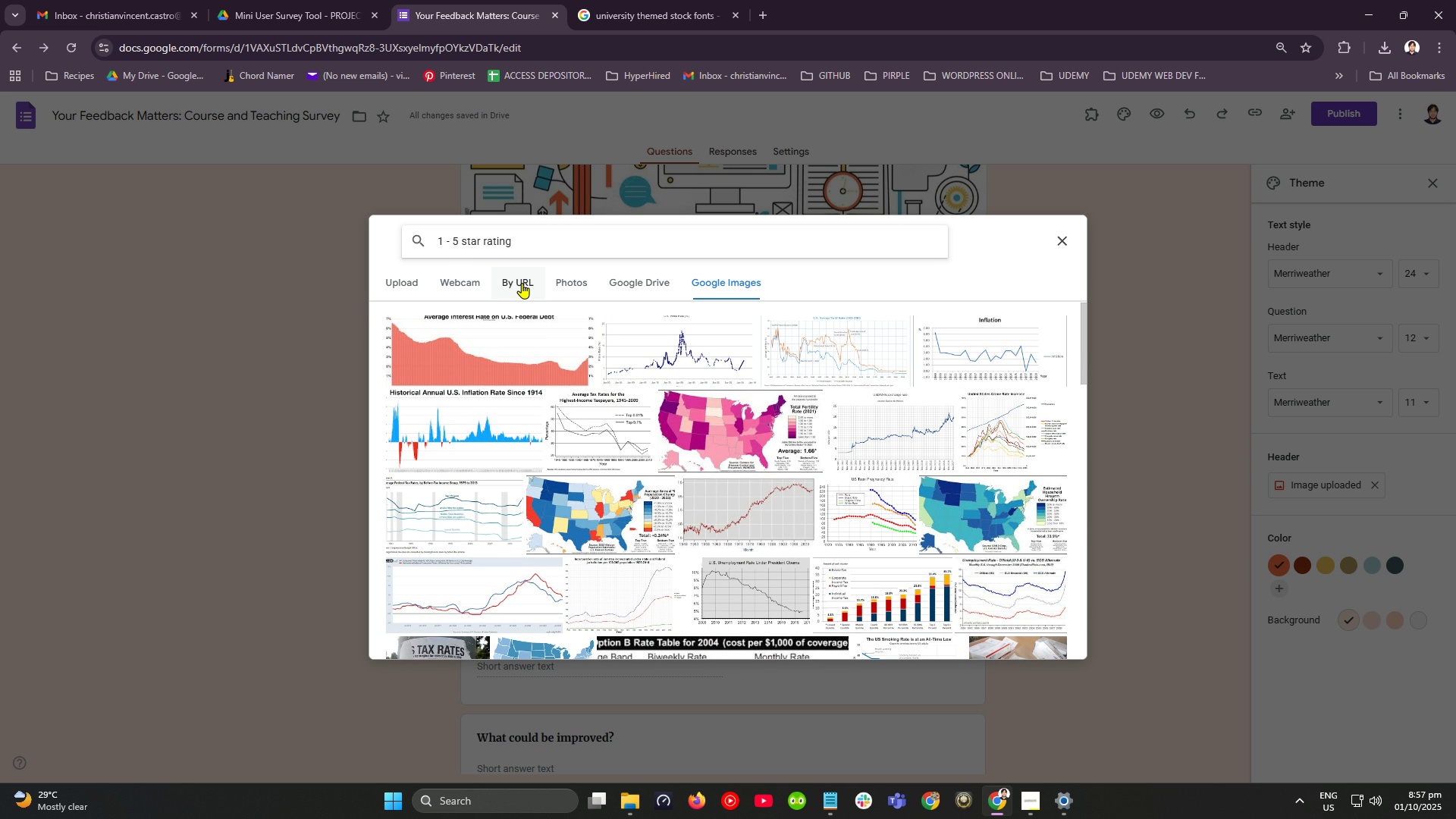 
key(Enter)
 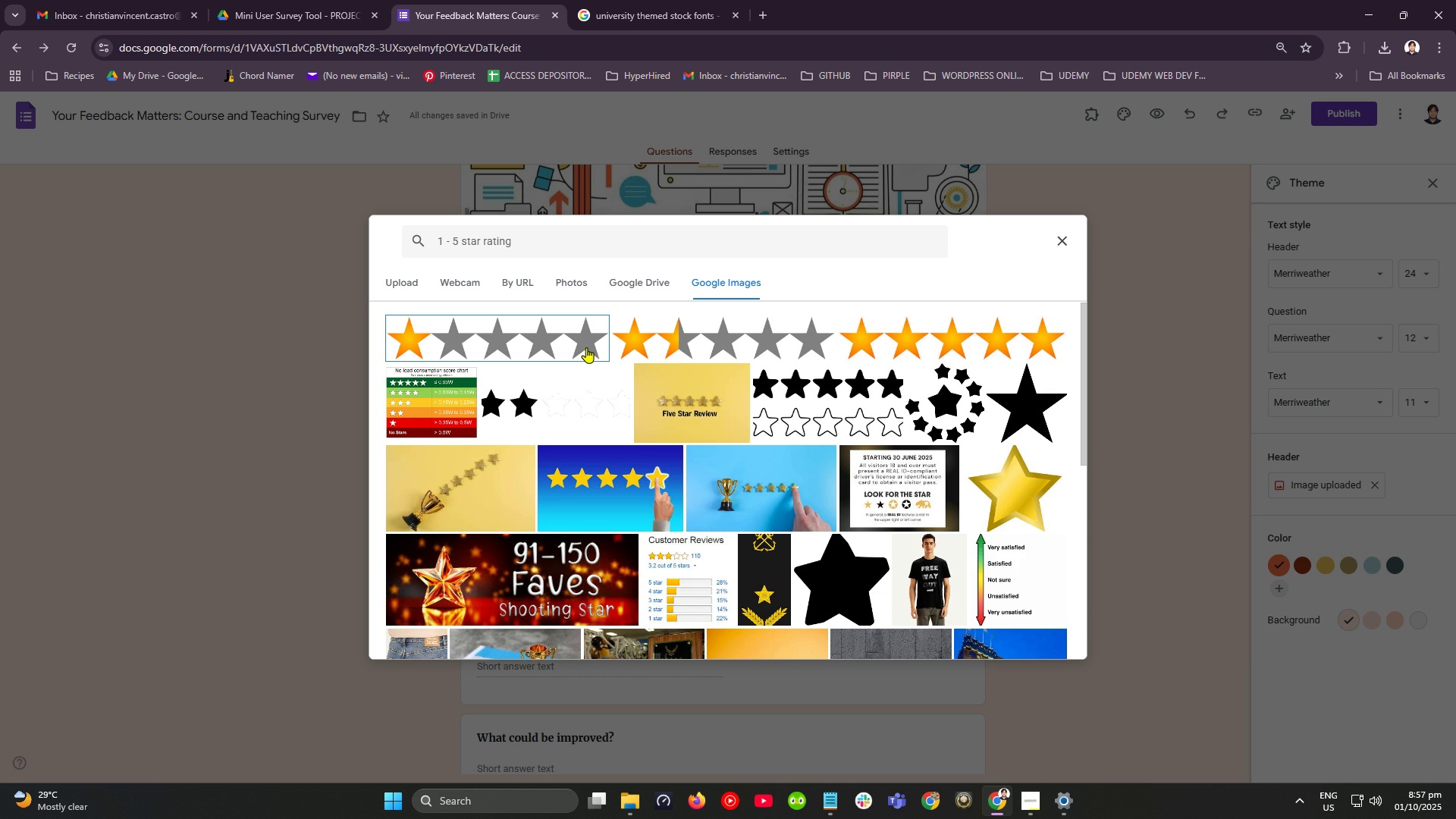 
wait(6.43)
 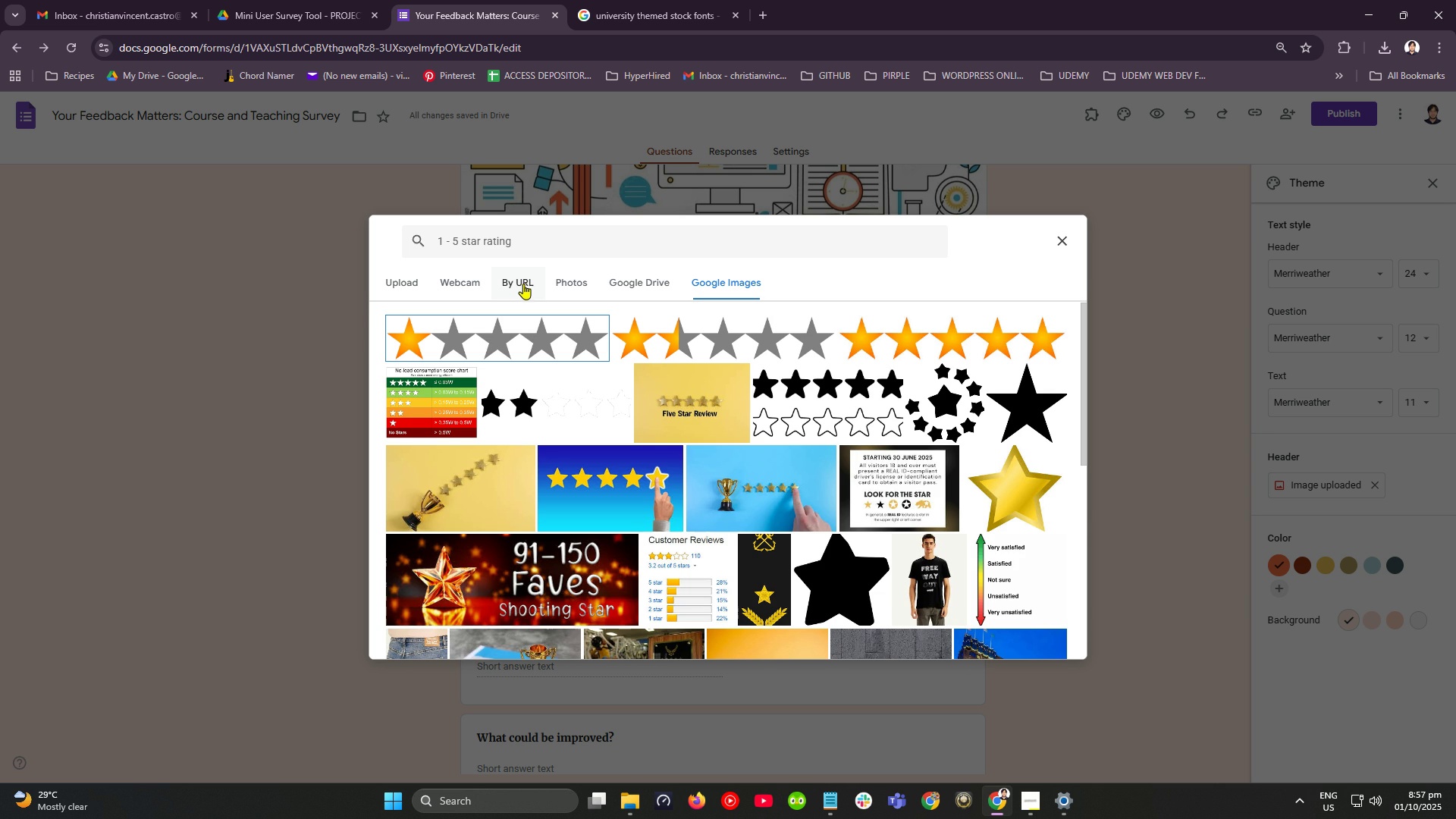 
scroll: coordinate [588, 339], scroll_direction: down, amount: 1.0
 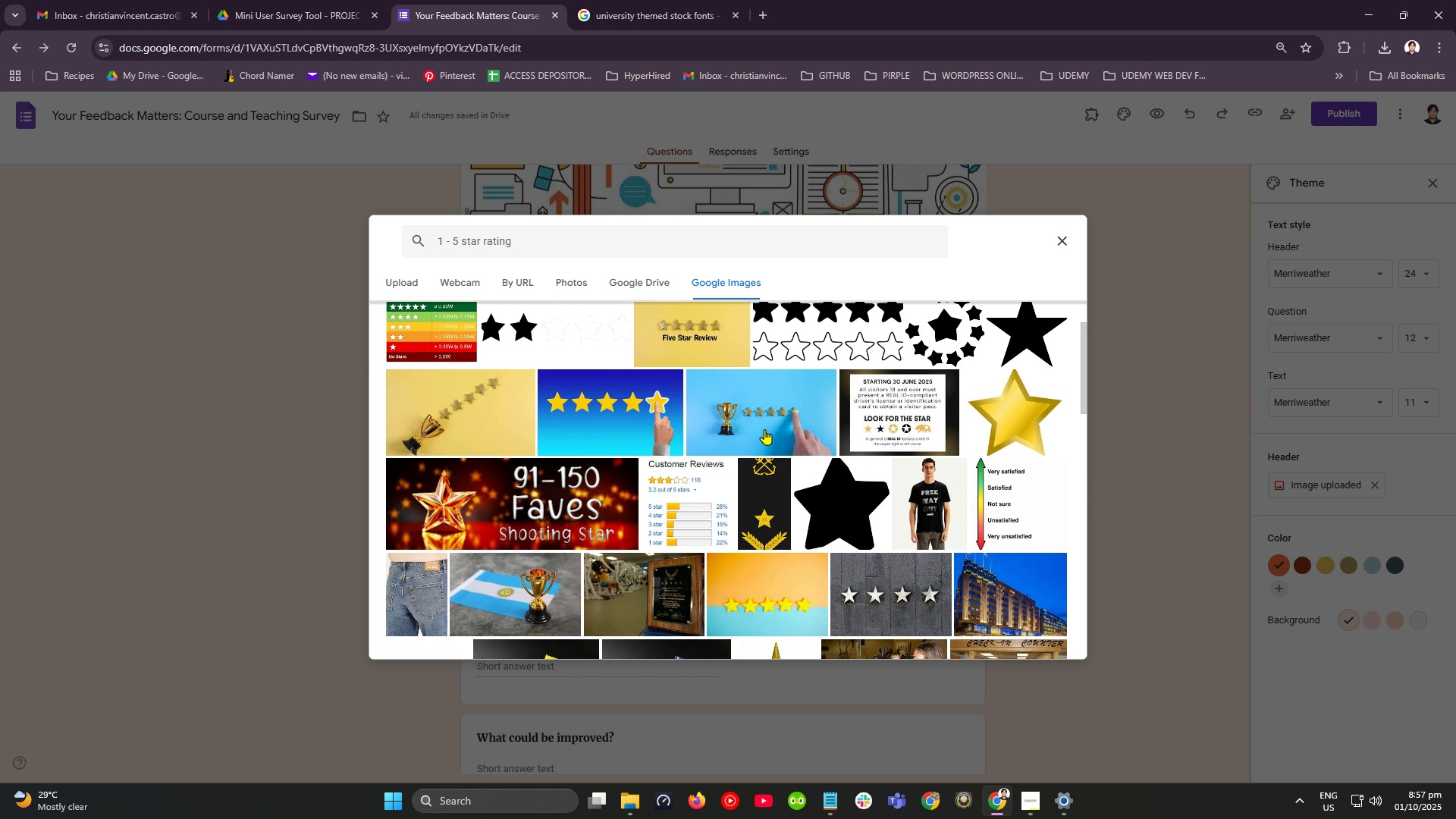 
left_click([764, 429])
 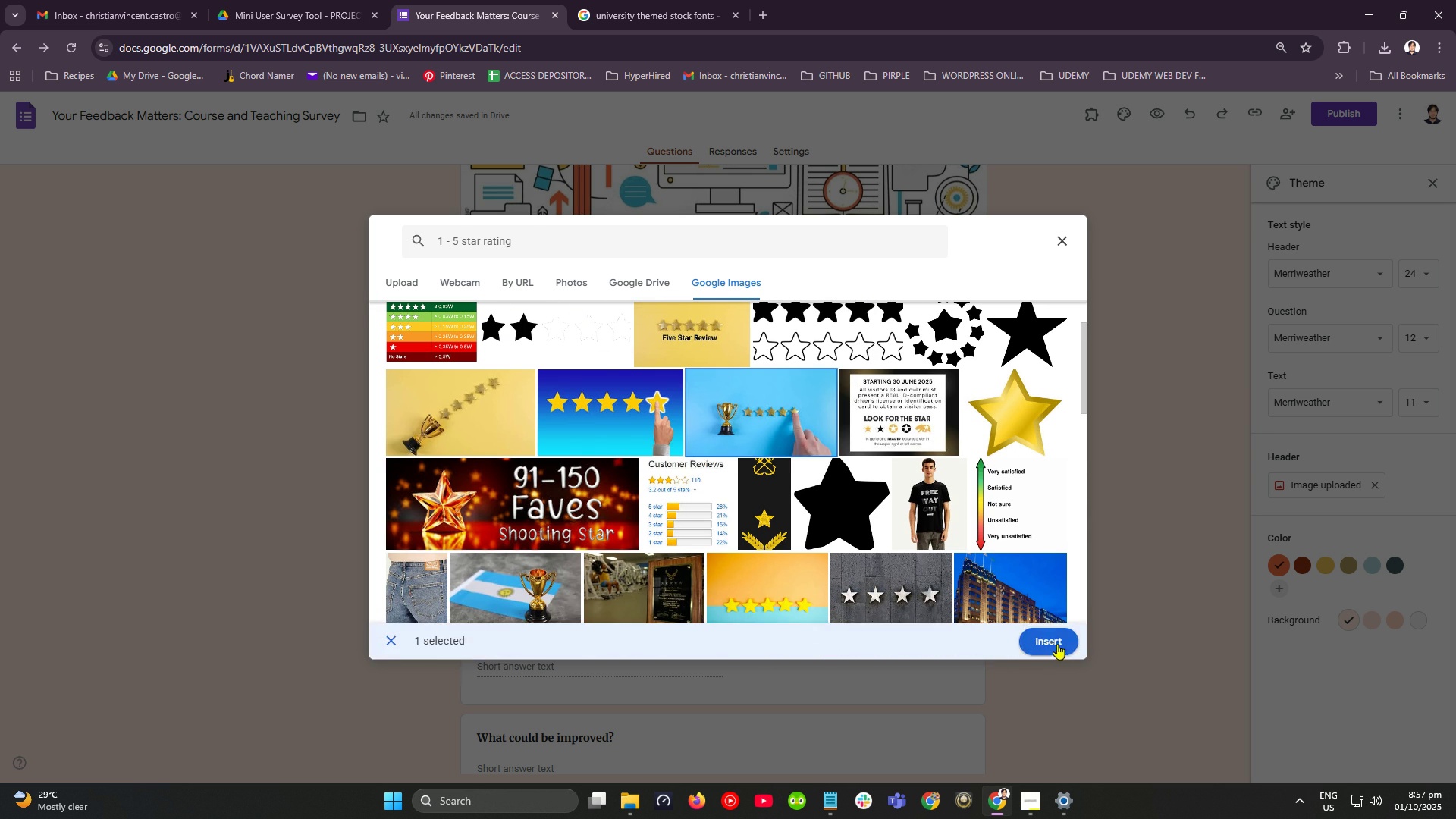 
left_click([1057, 639])
 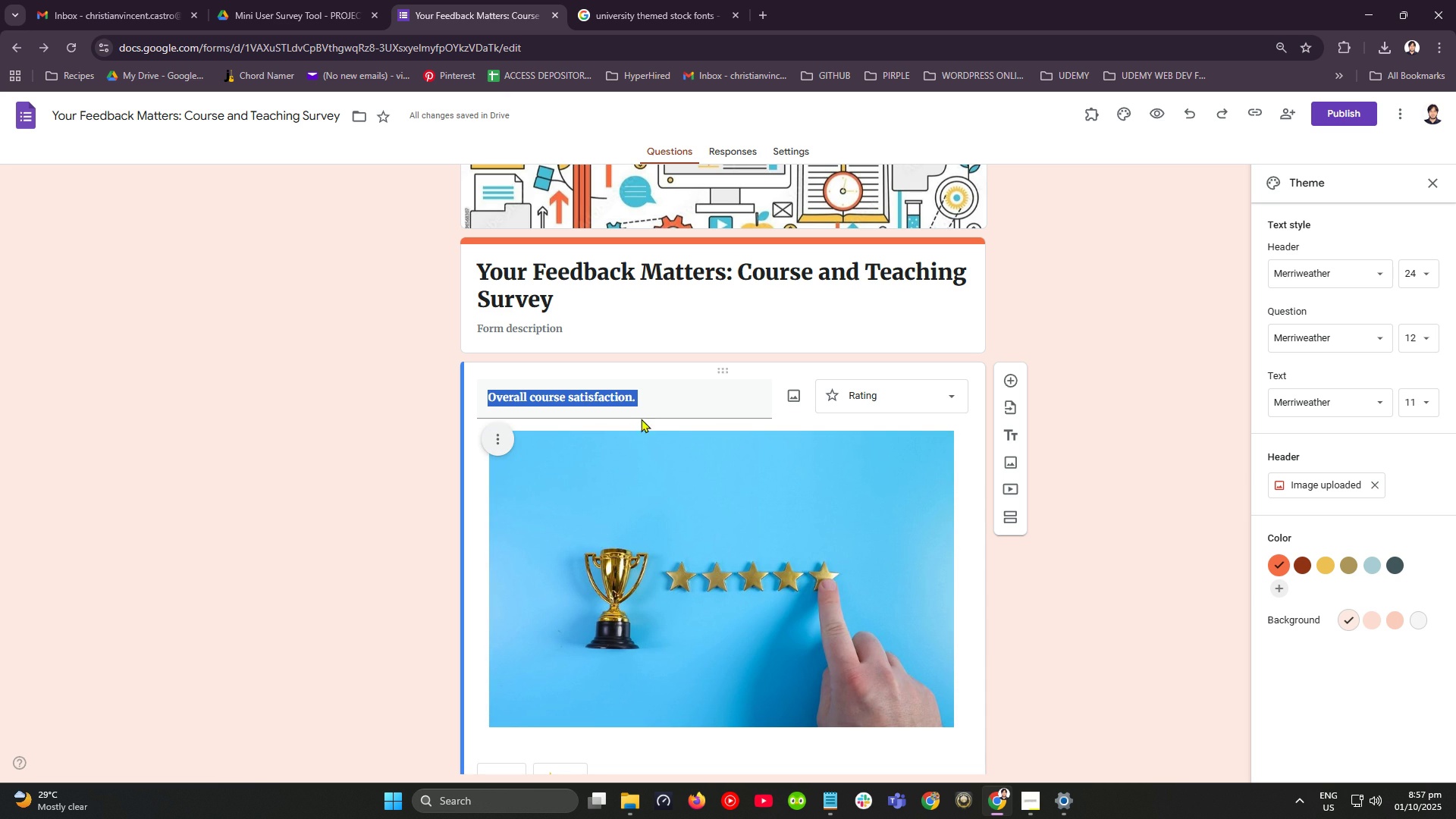 
wait(5.22)
 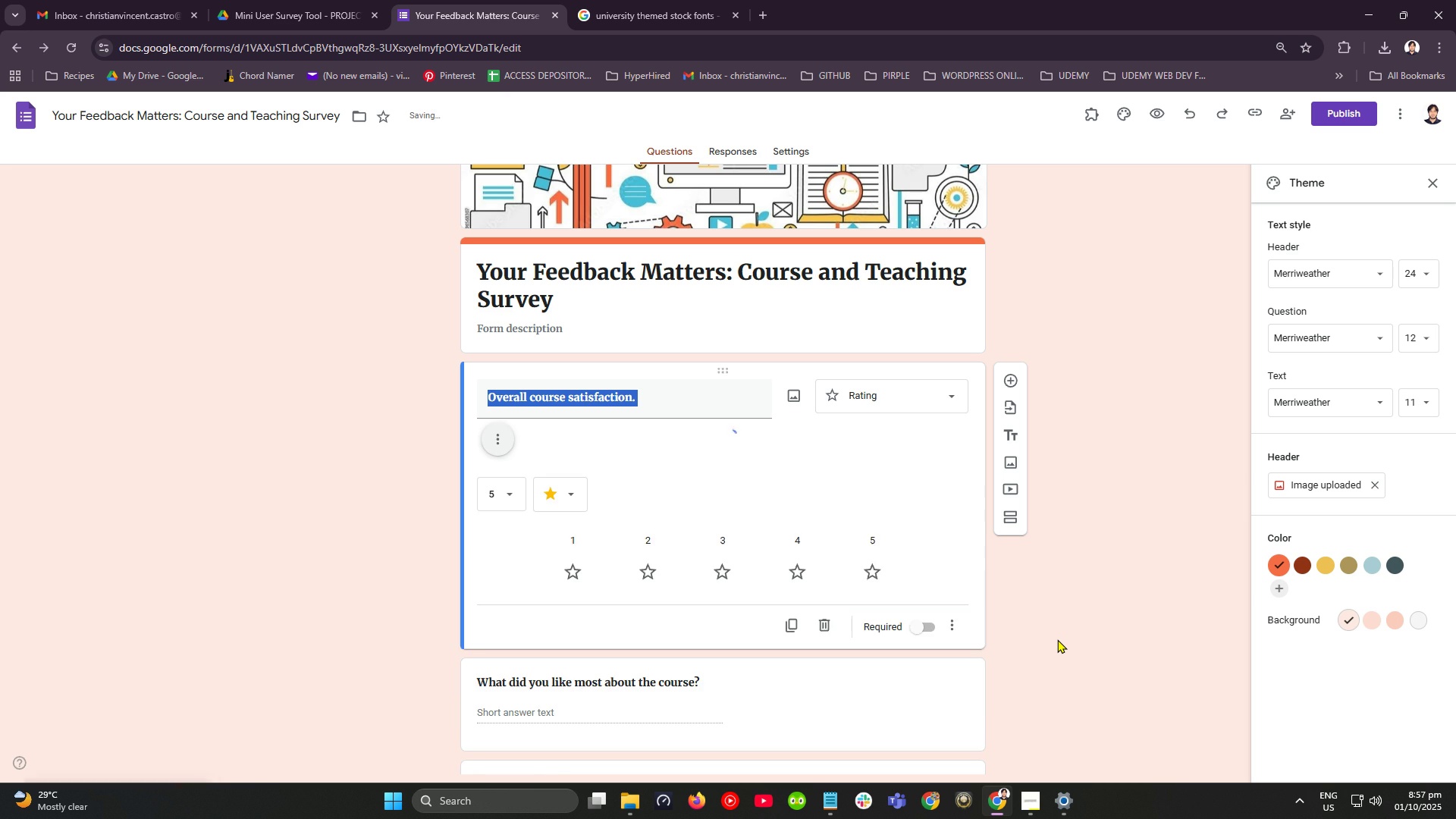 
left_click([500, 441])
 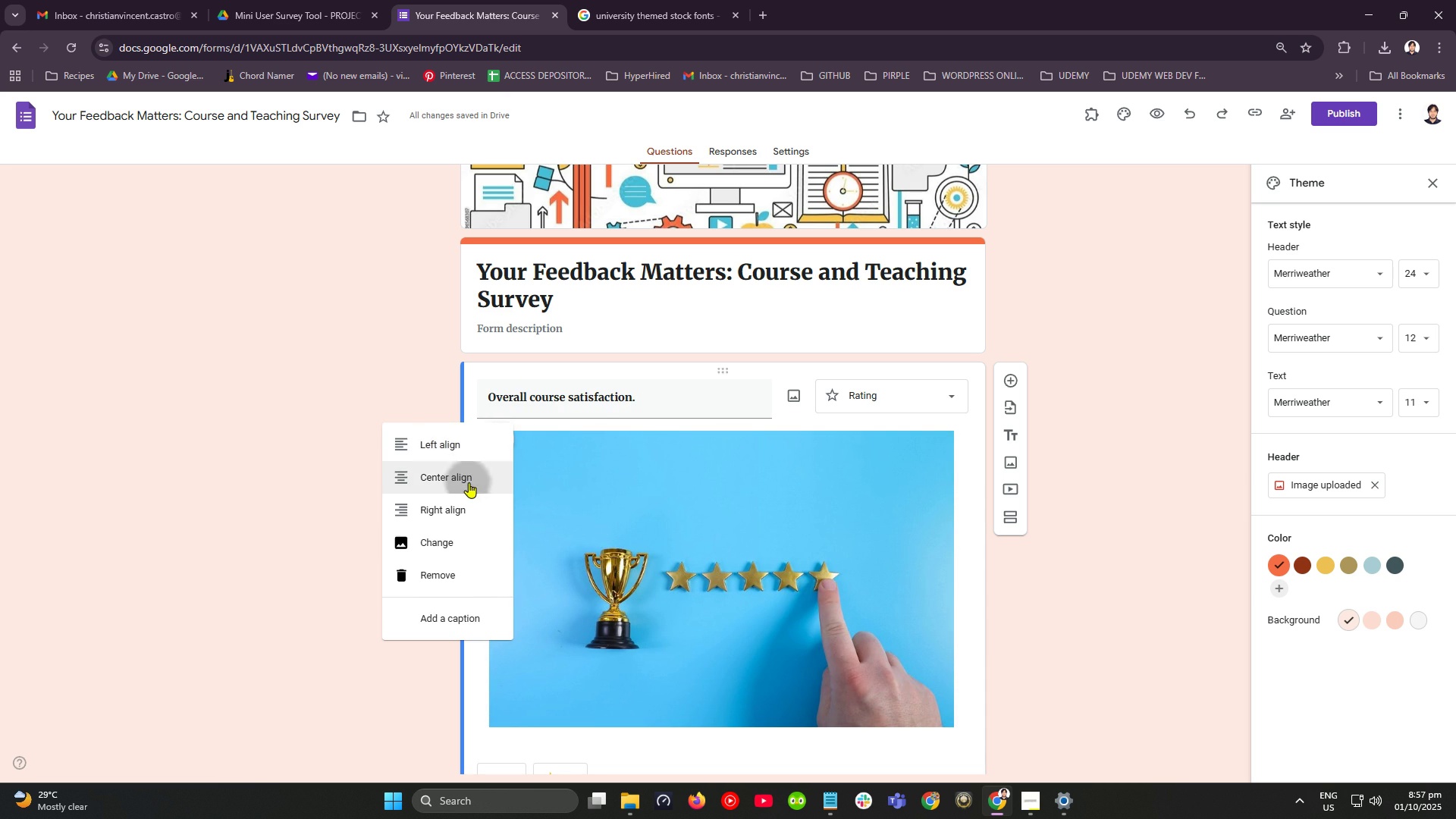 
left_click([469, 482])
 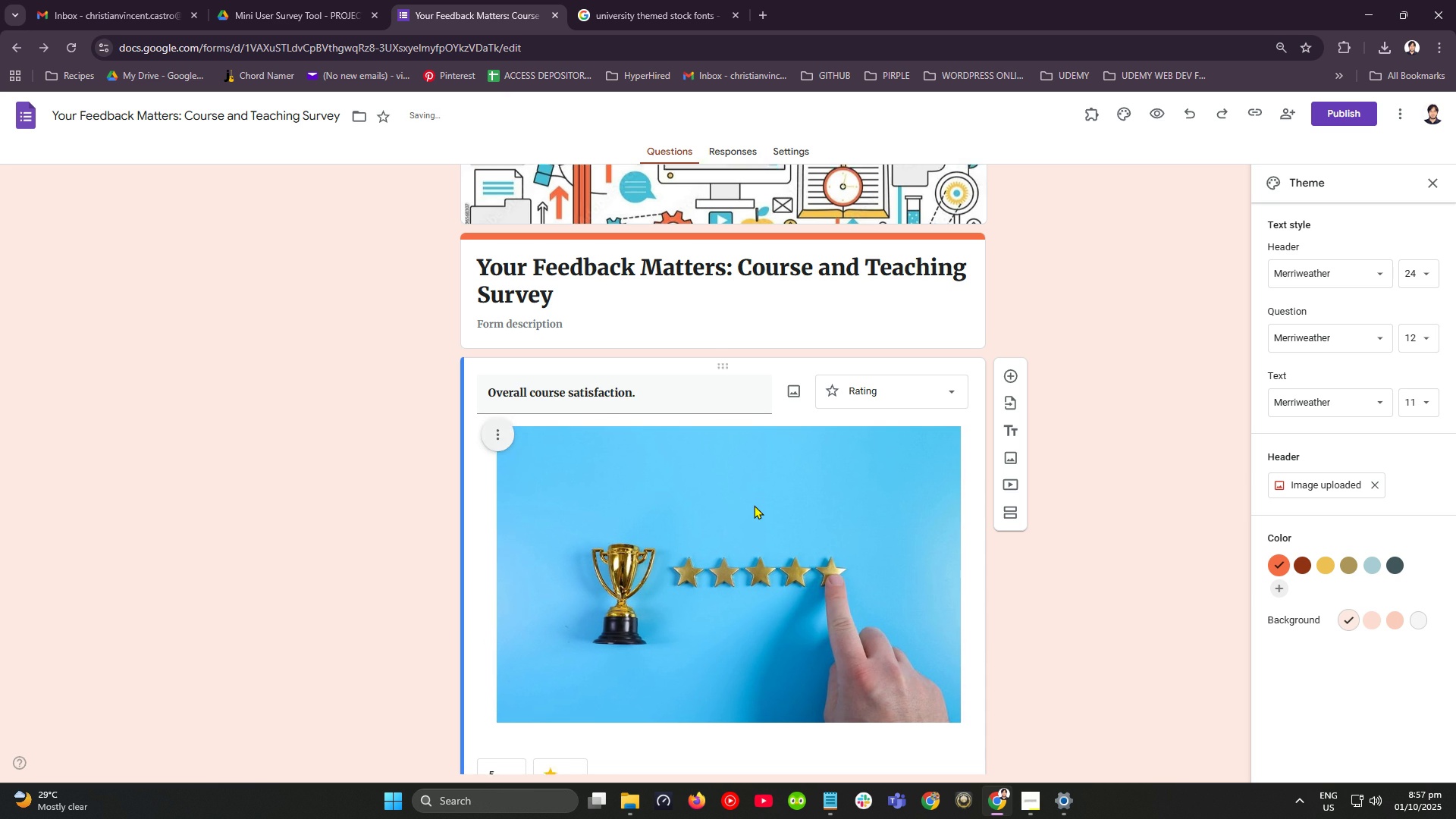 
scroll: coordinate [754, 505], scroll_direction: down, amount: 8.0
 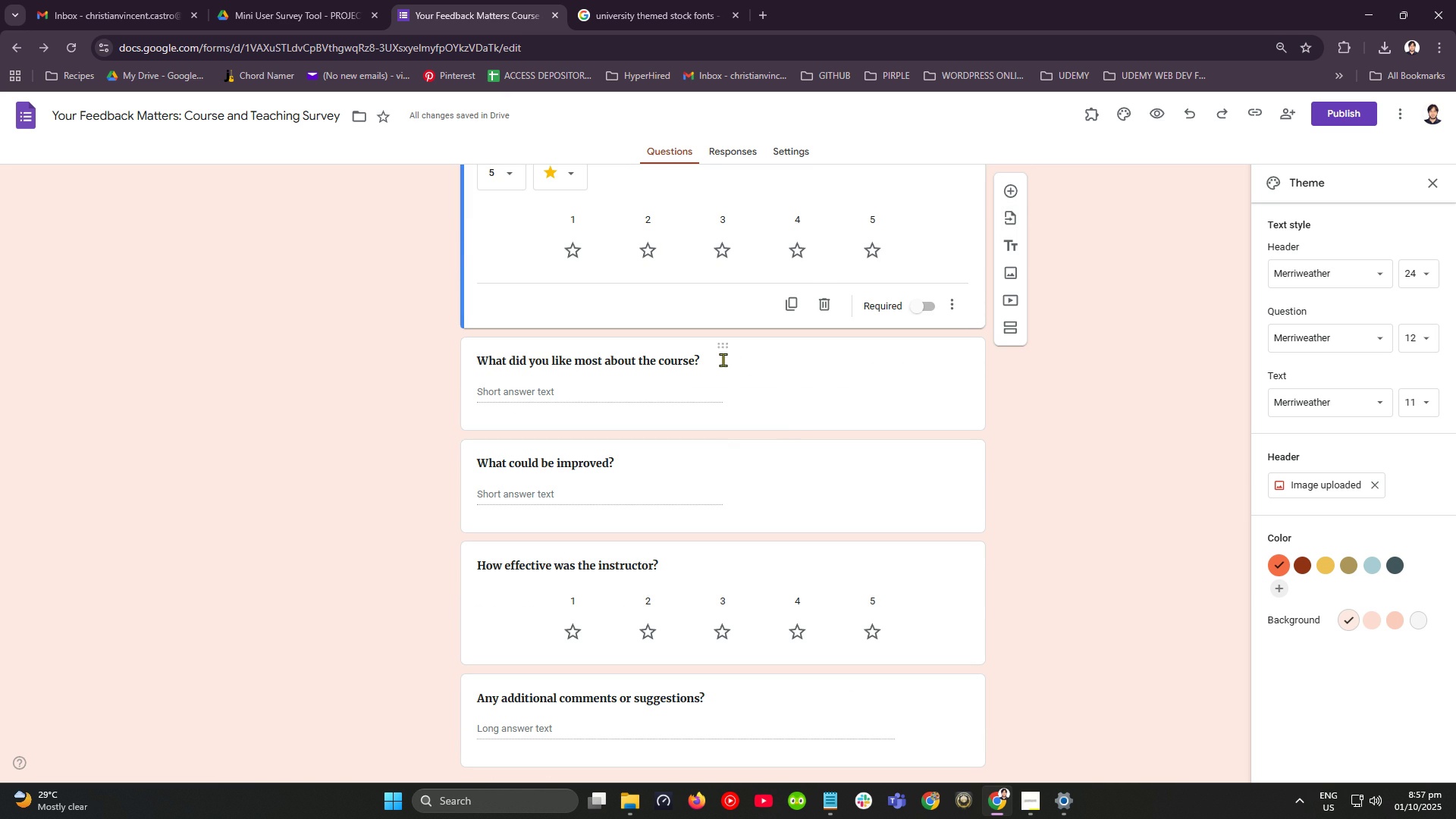 
left_click([723, 359])
 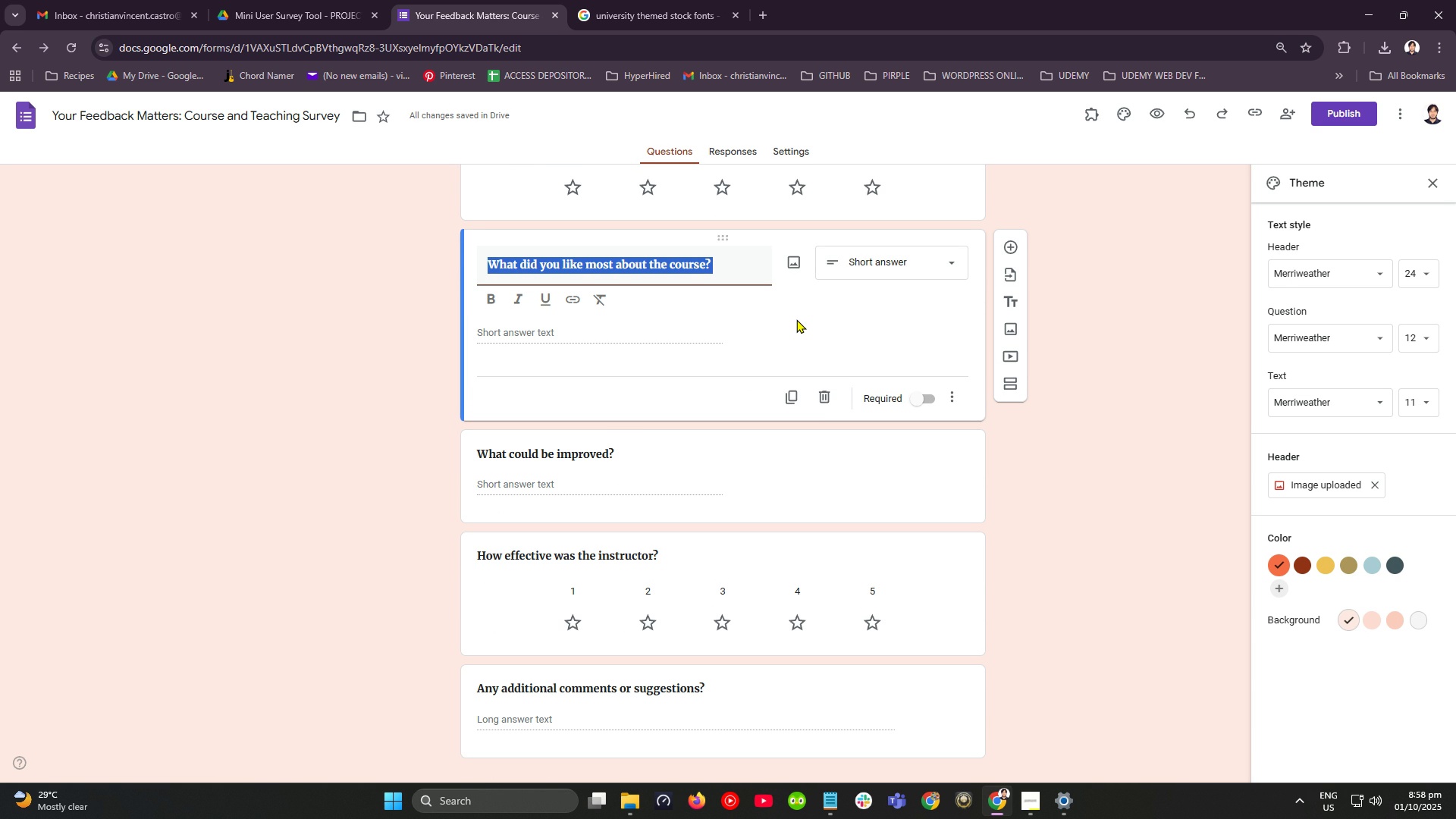 
wait(9.23)
 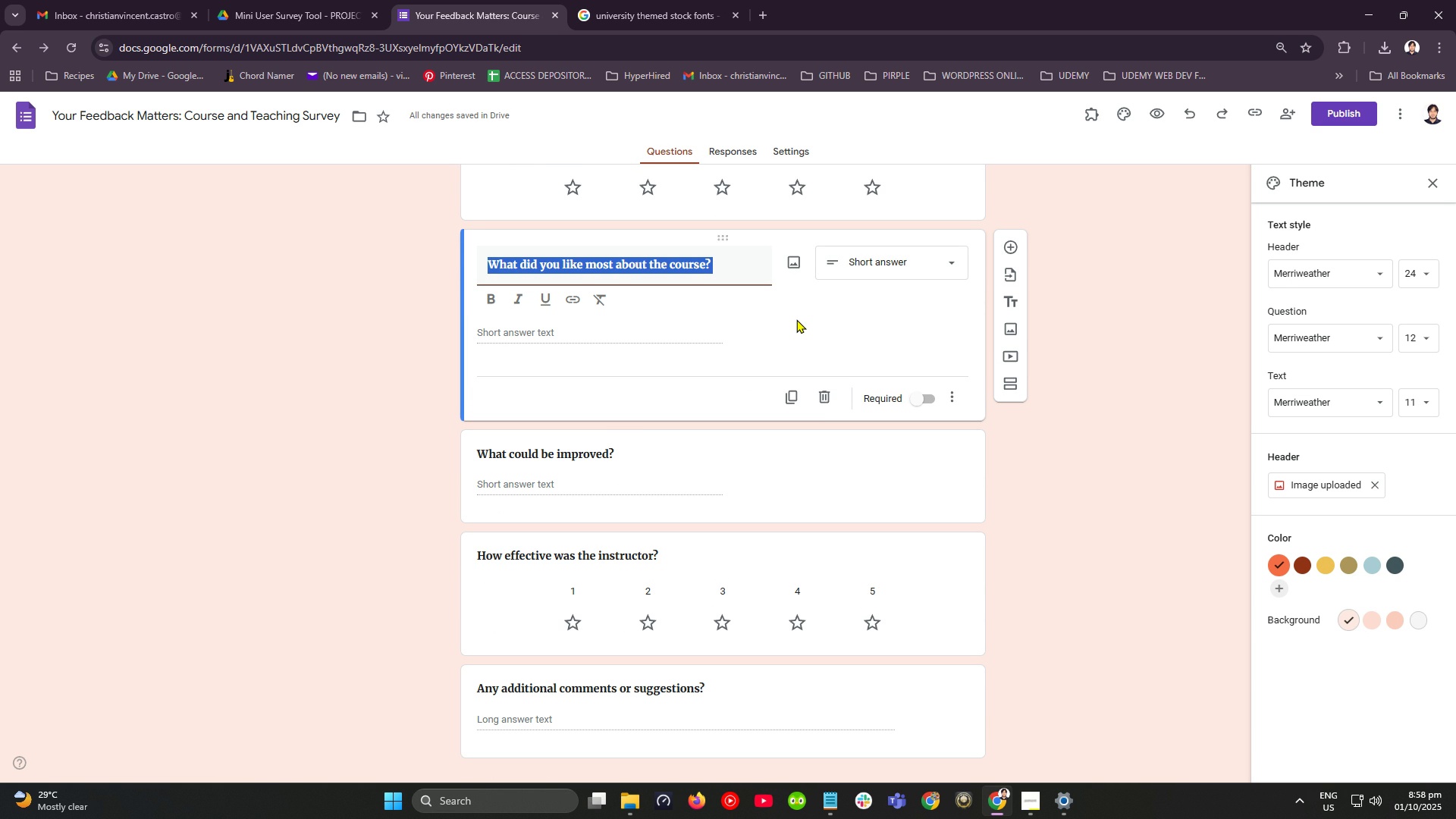 
left_click([796, 262])
 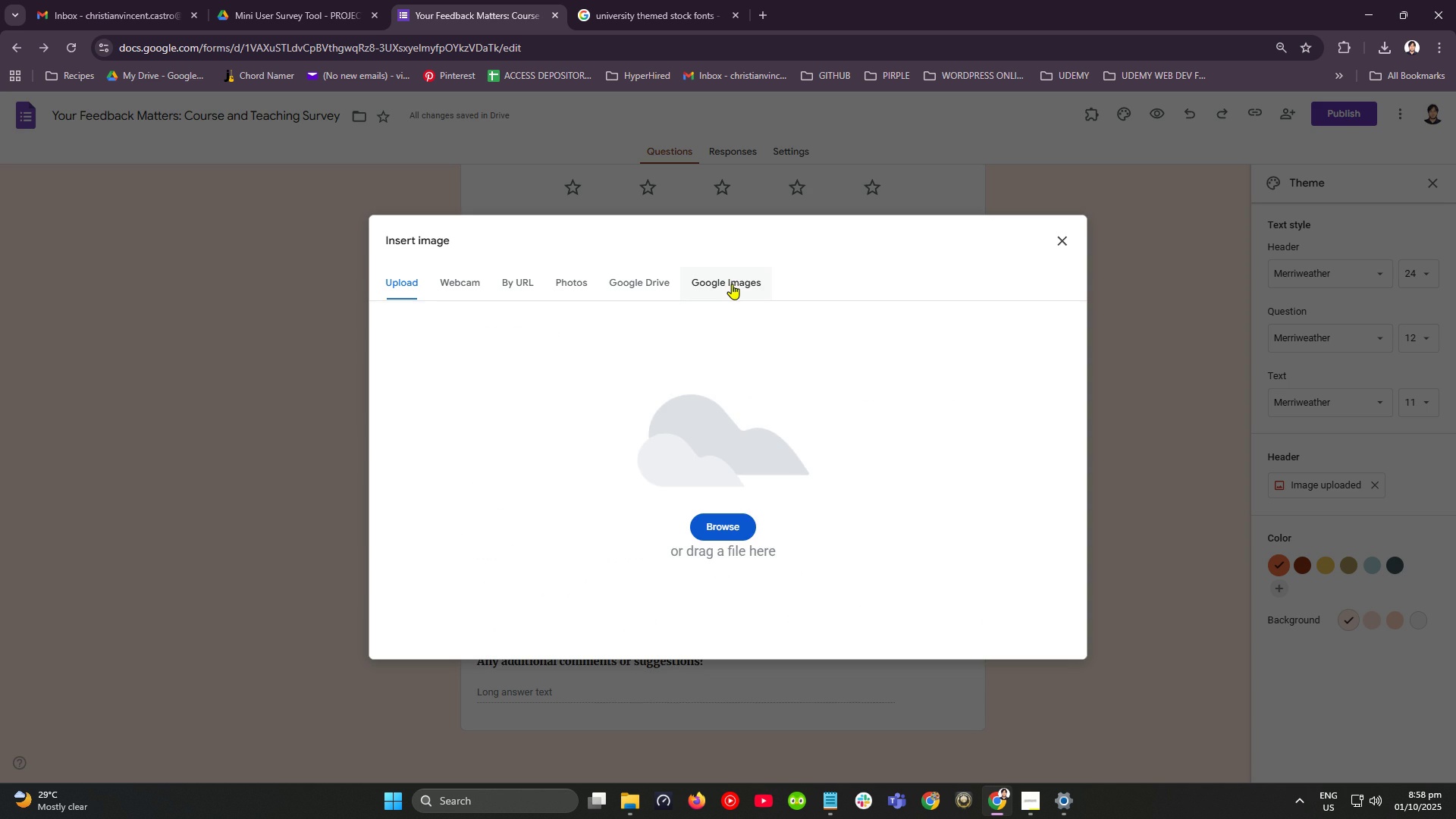 
left_click([732, 284])